 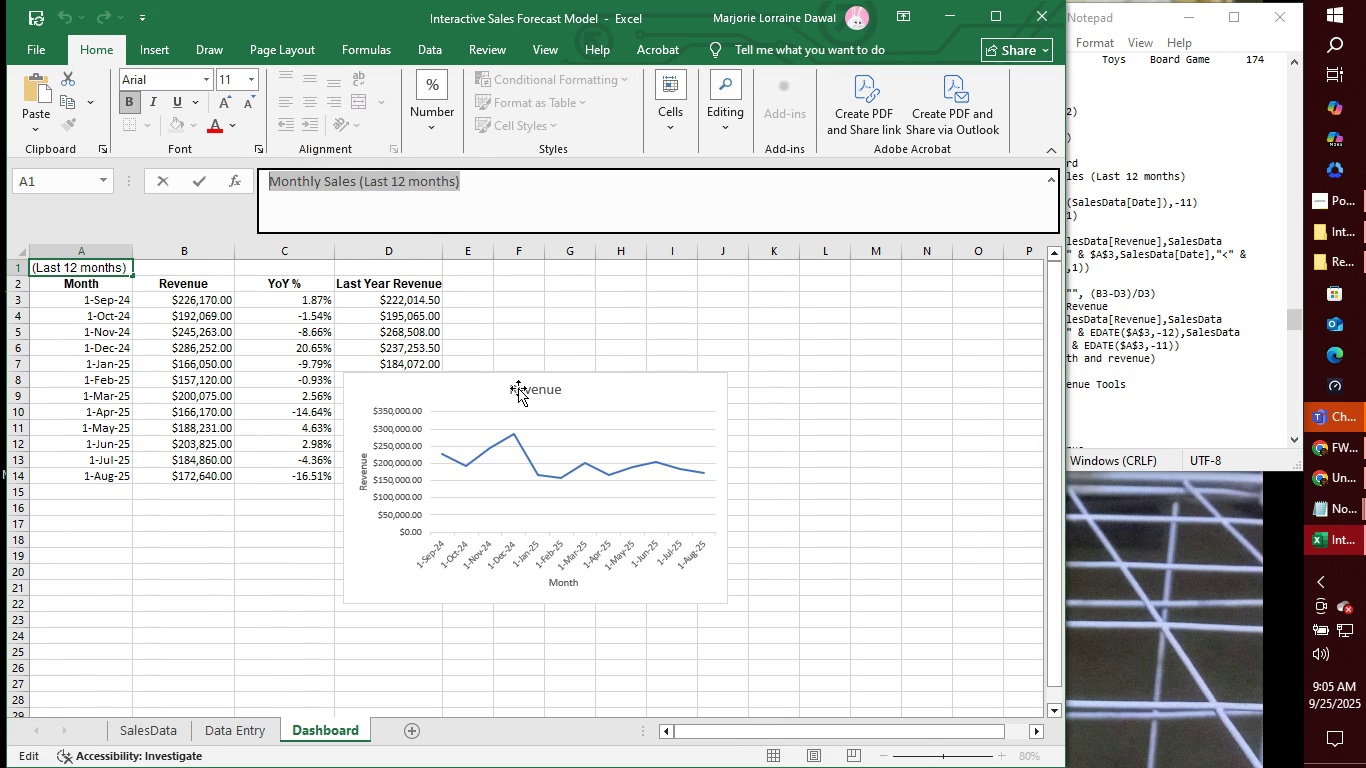 
left_click([535, 386])
 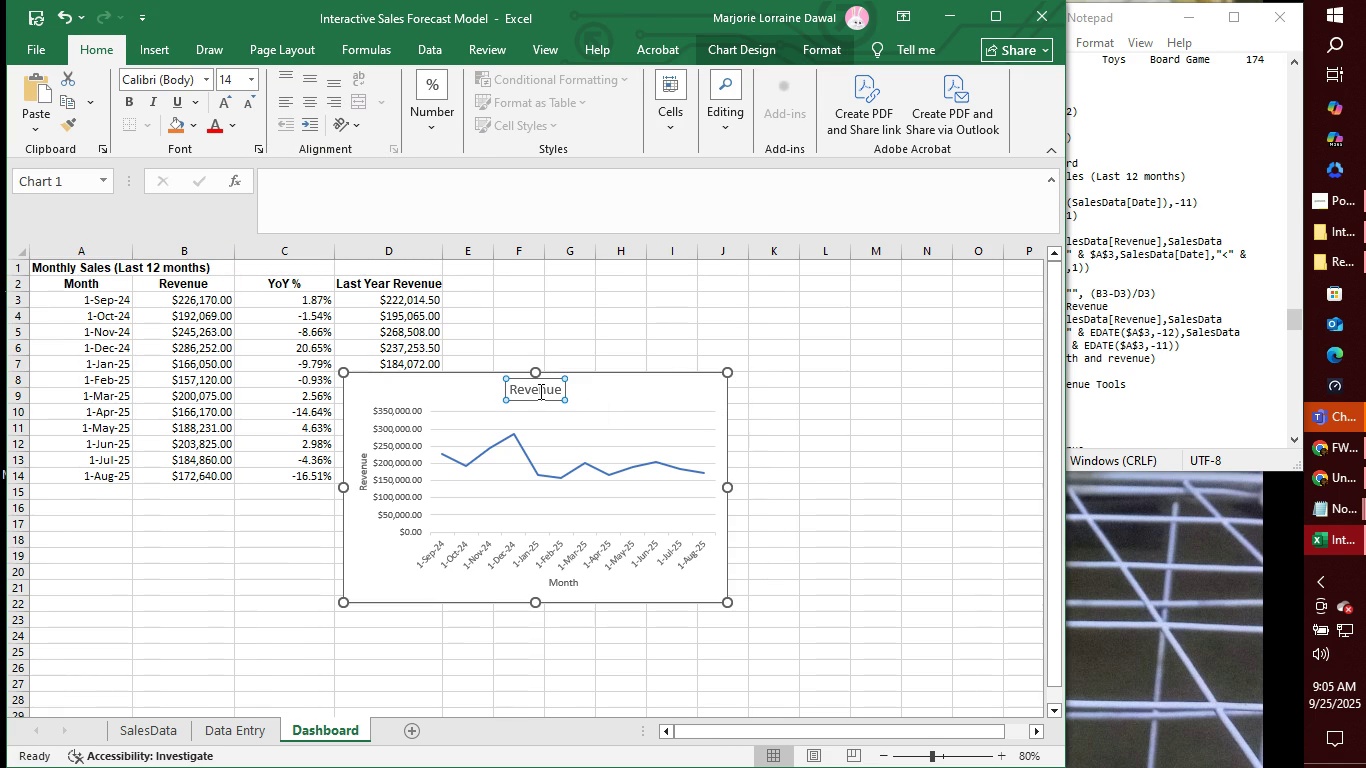 
double_click([539, 391])
 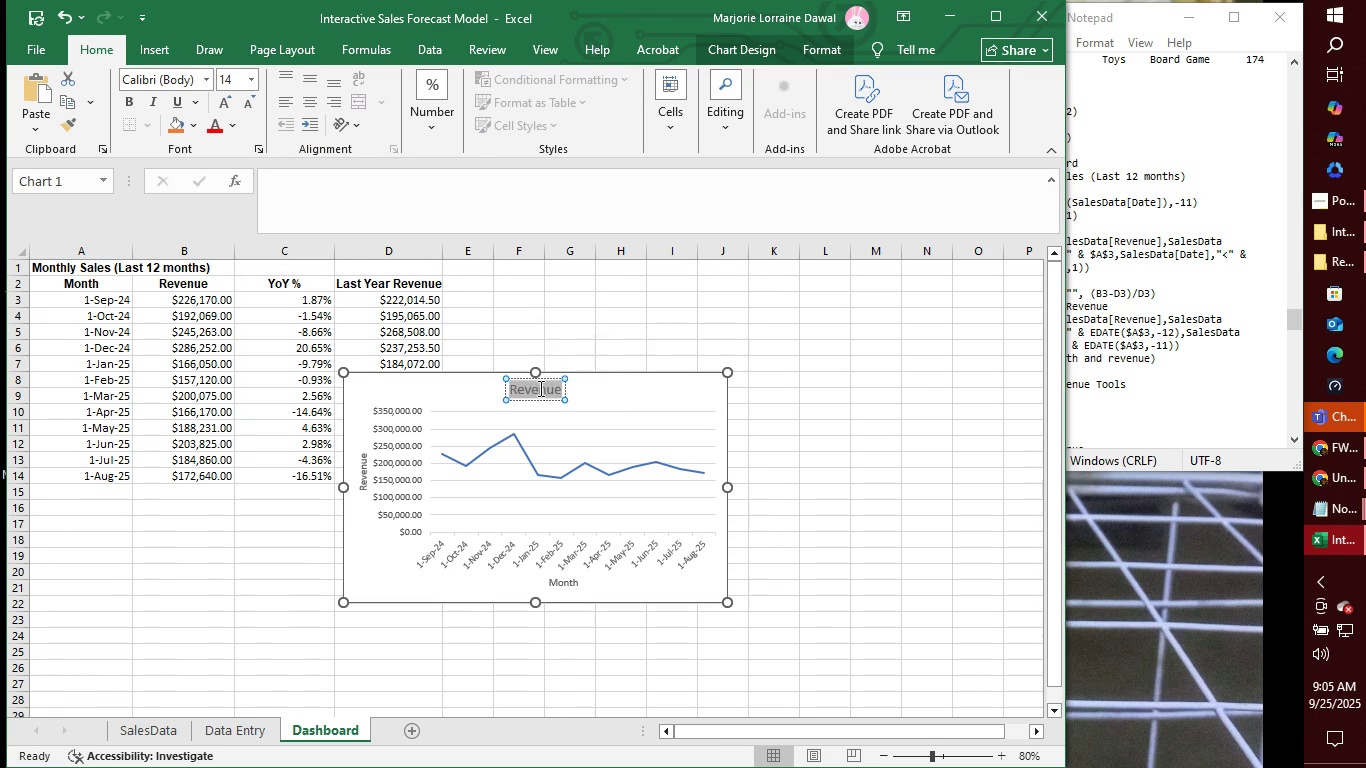 
left_click([539, 388])
 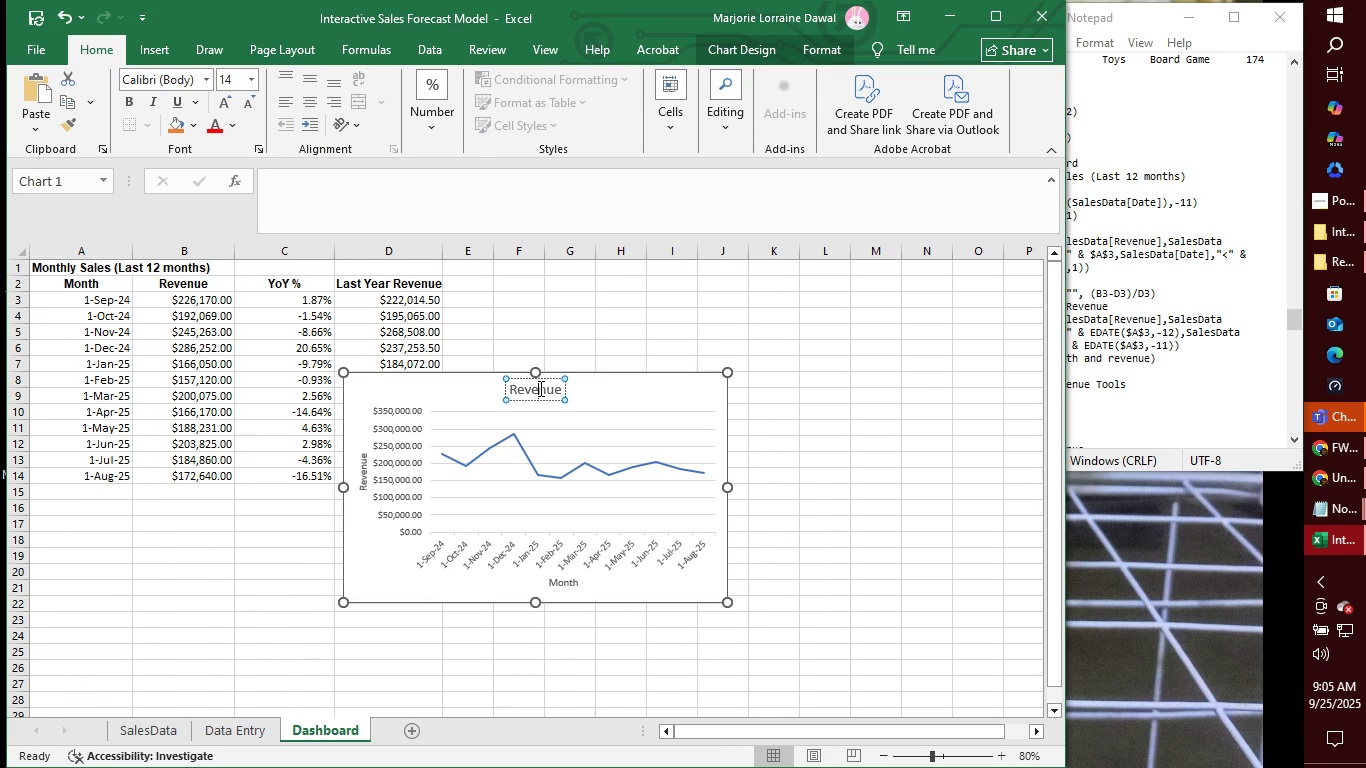 
double_click([539, 388])
 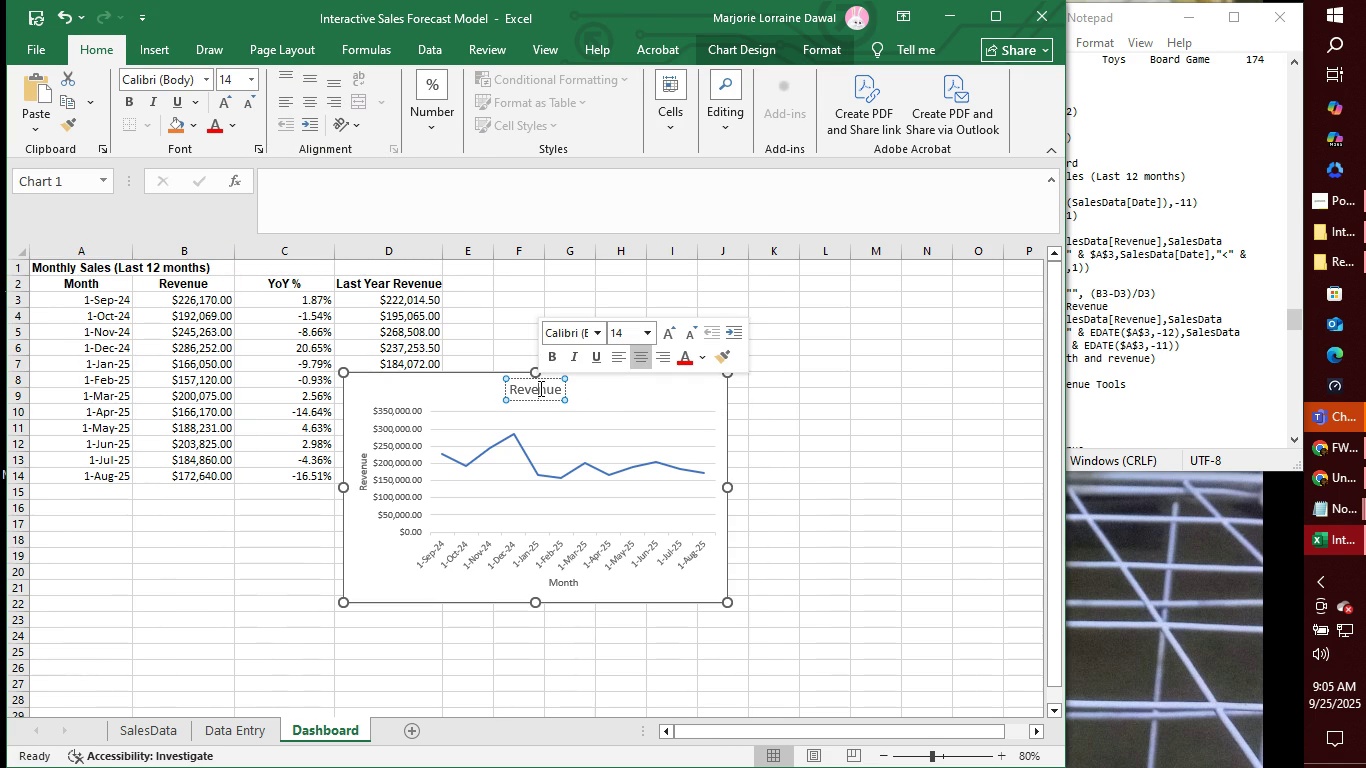 
triple_click([539, 388])